 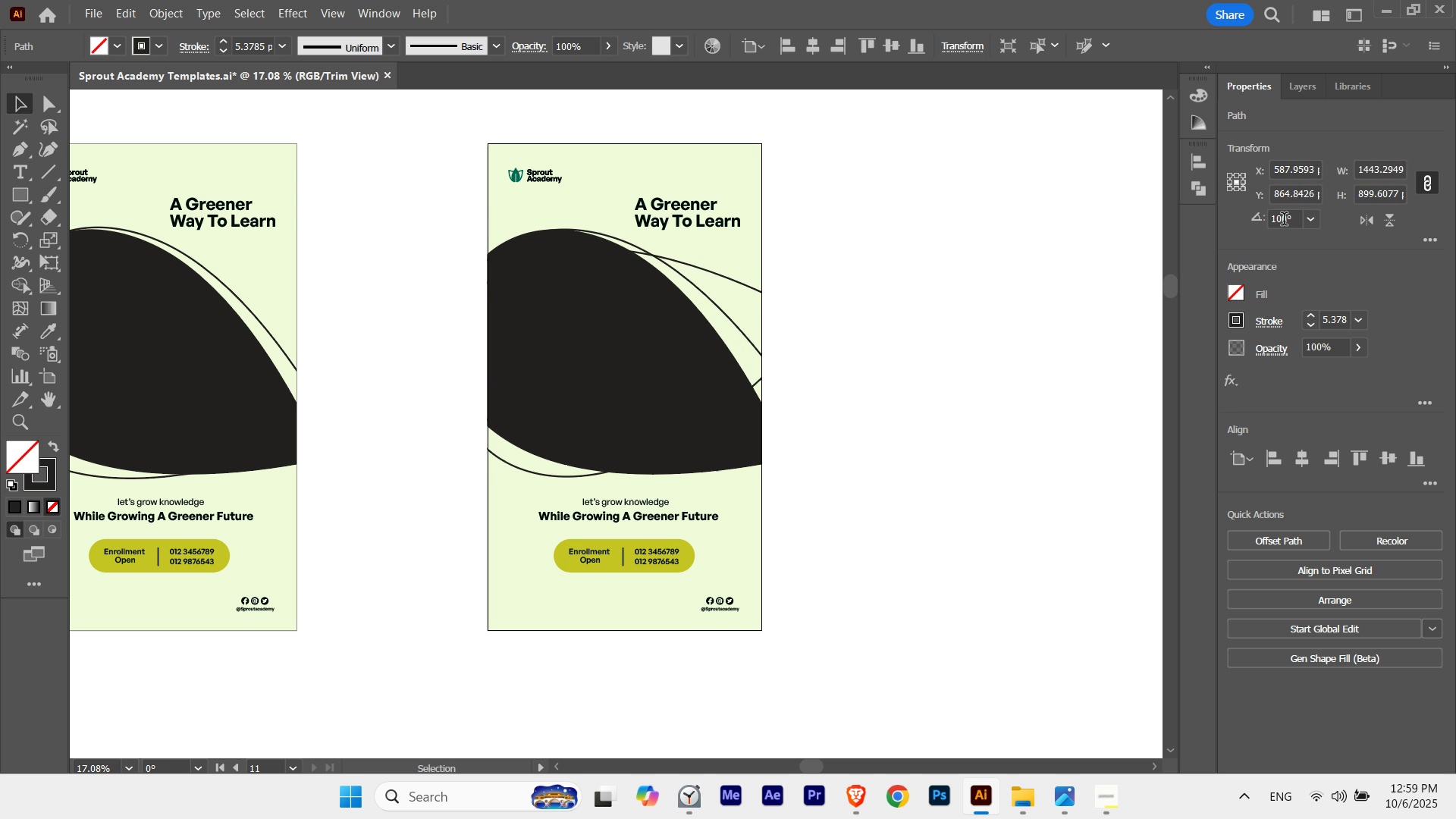 
key(Shift+ArrowLeft)
 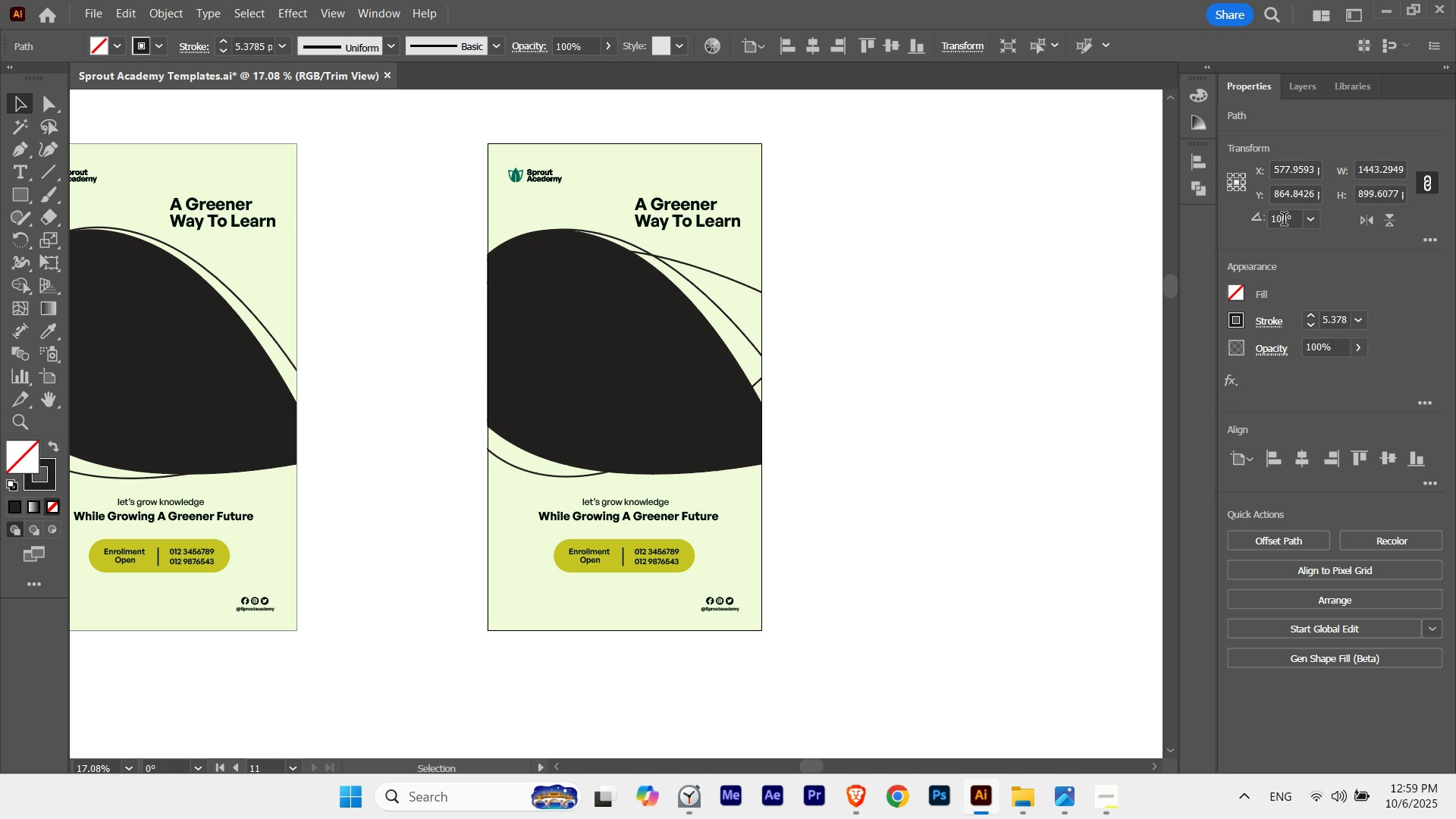 
key(Shift+ArrowLeft)
 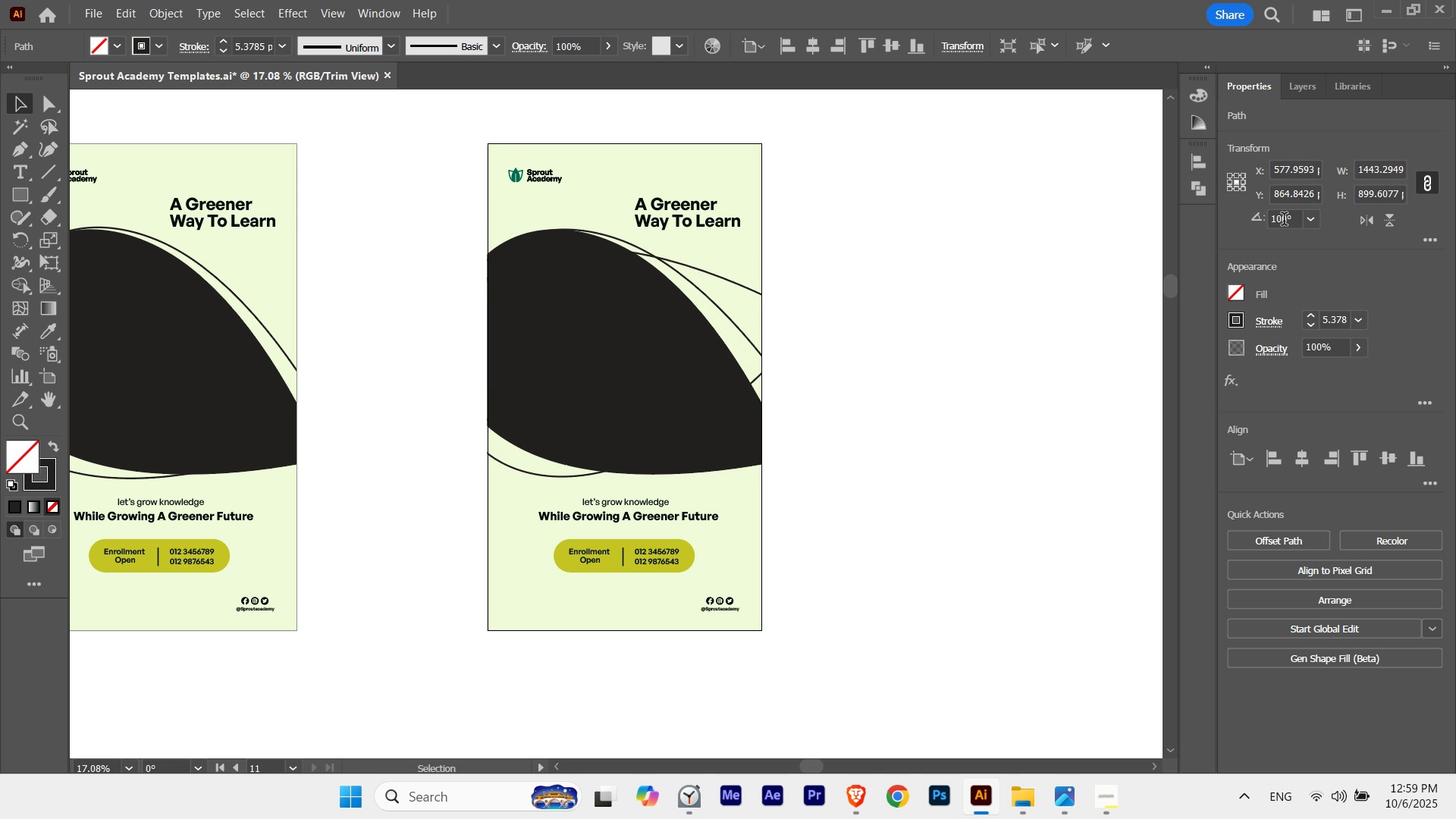 
key(Shift+ArrowLeft)
 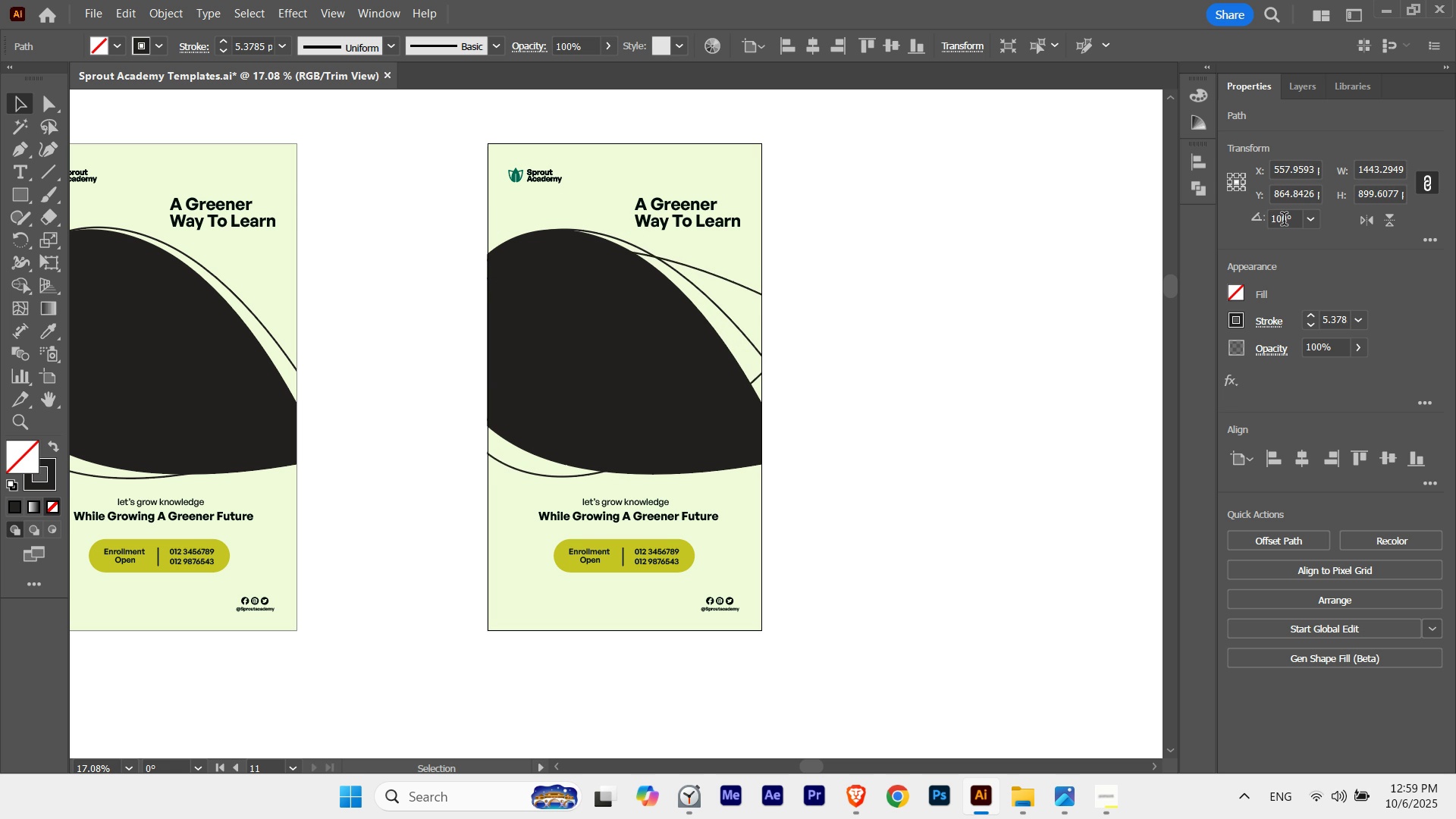 
key(Shift+ArrowLeft)
 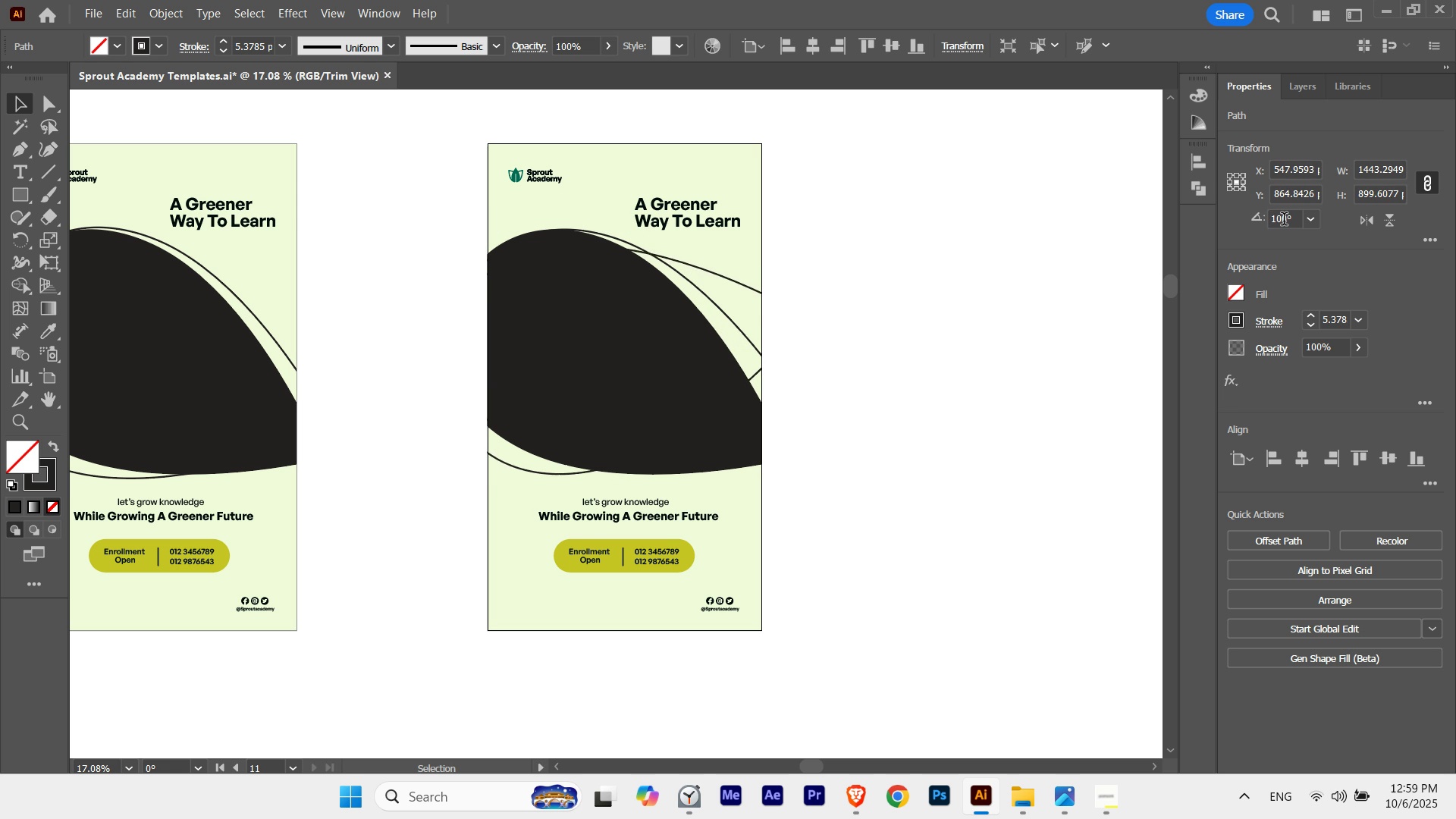 
key(Shift+ArrowUp)
 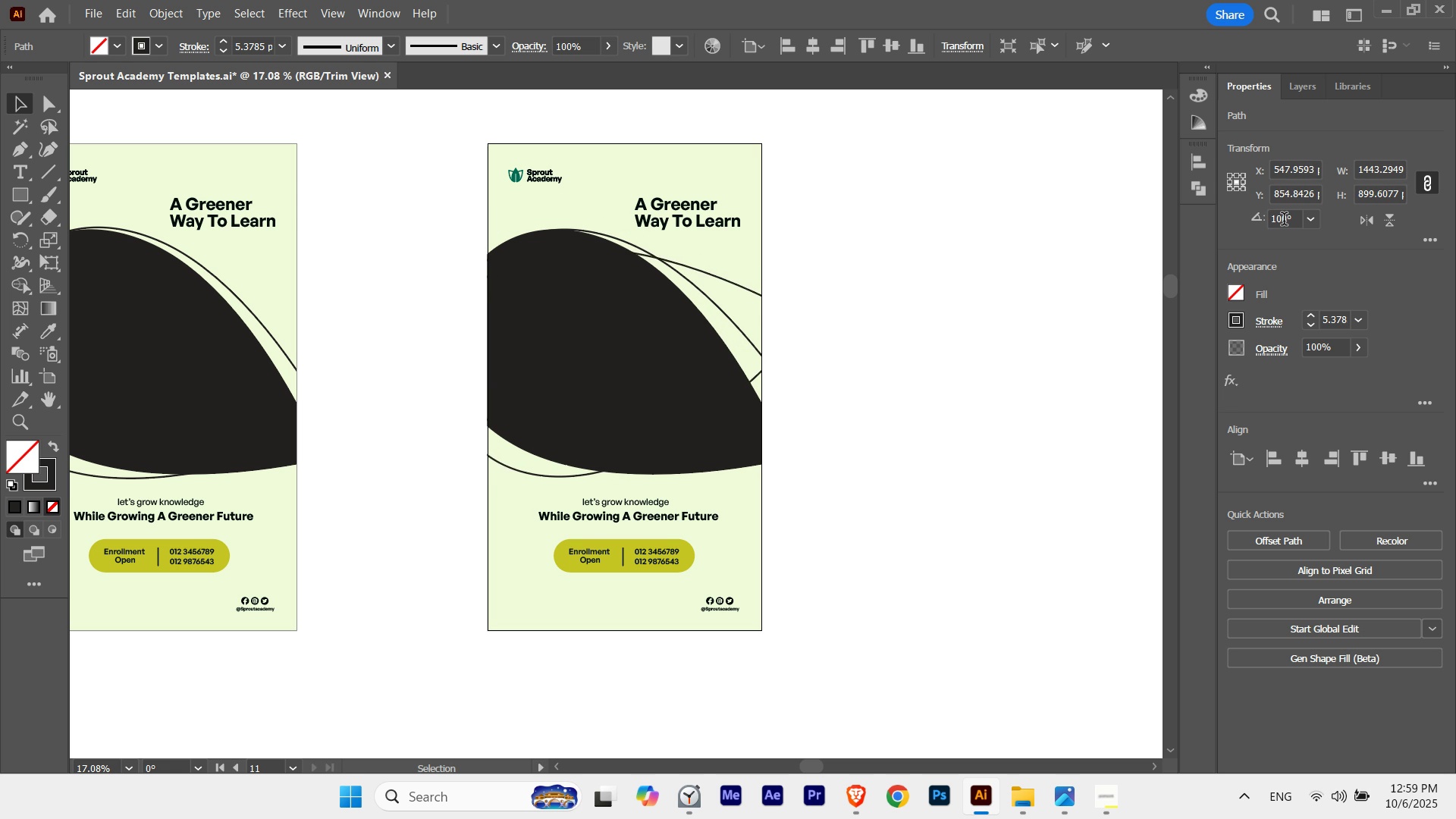 
key(Shift+ArrowDown)
 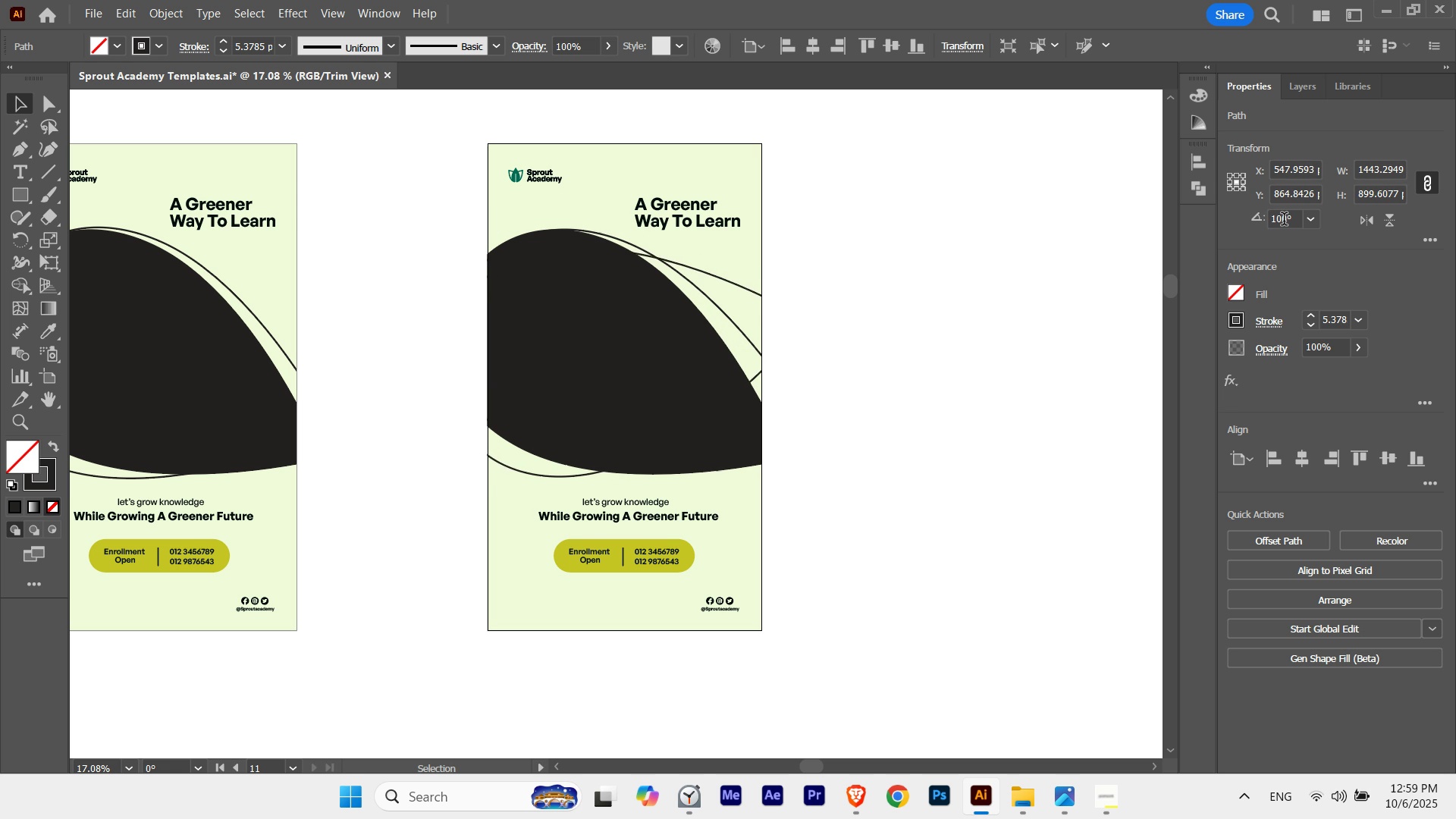 
key(Shift+ArrowDown)
 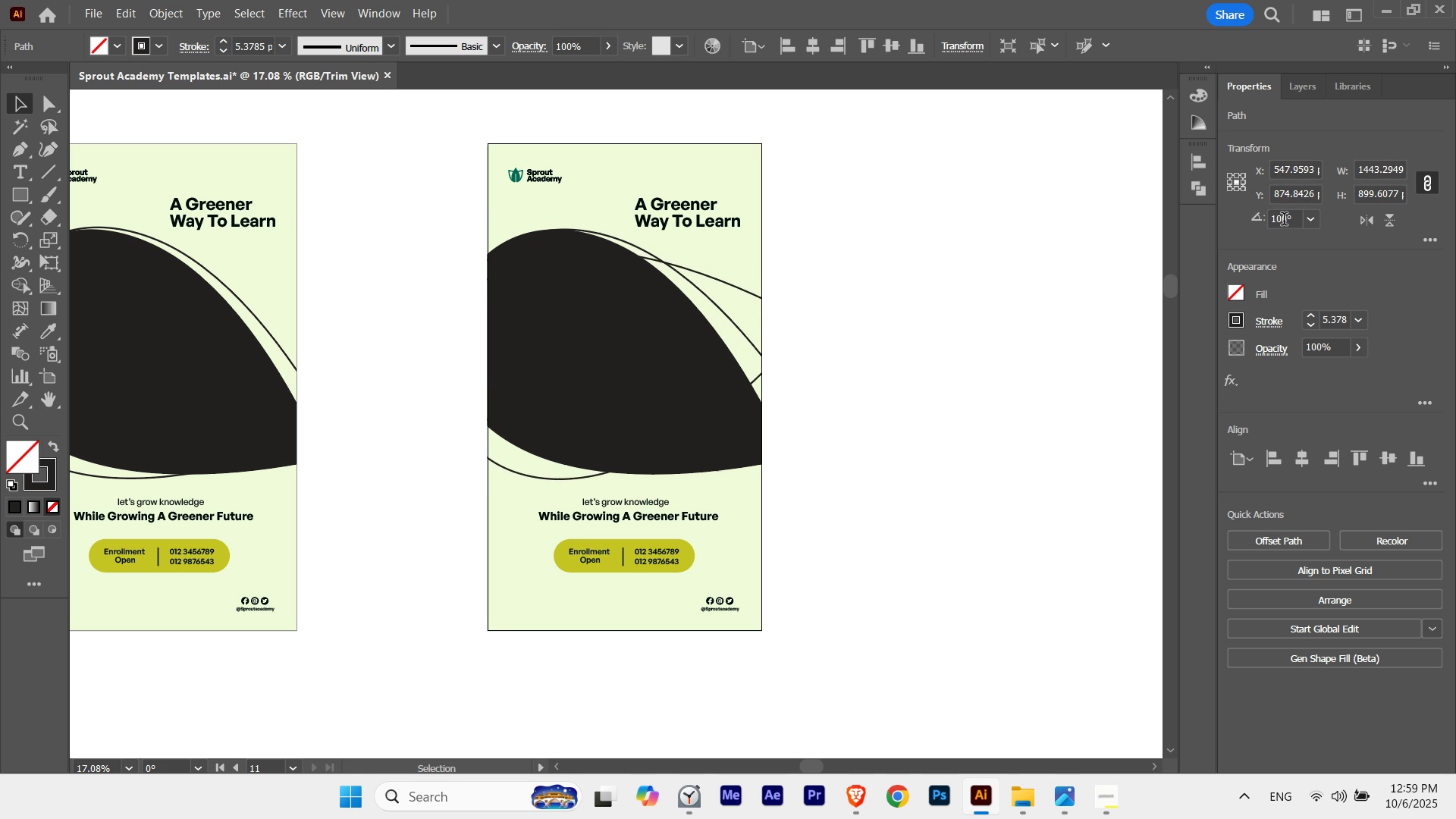 
key(Shift+ArrowUp)
 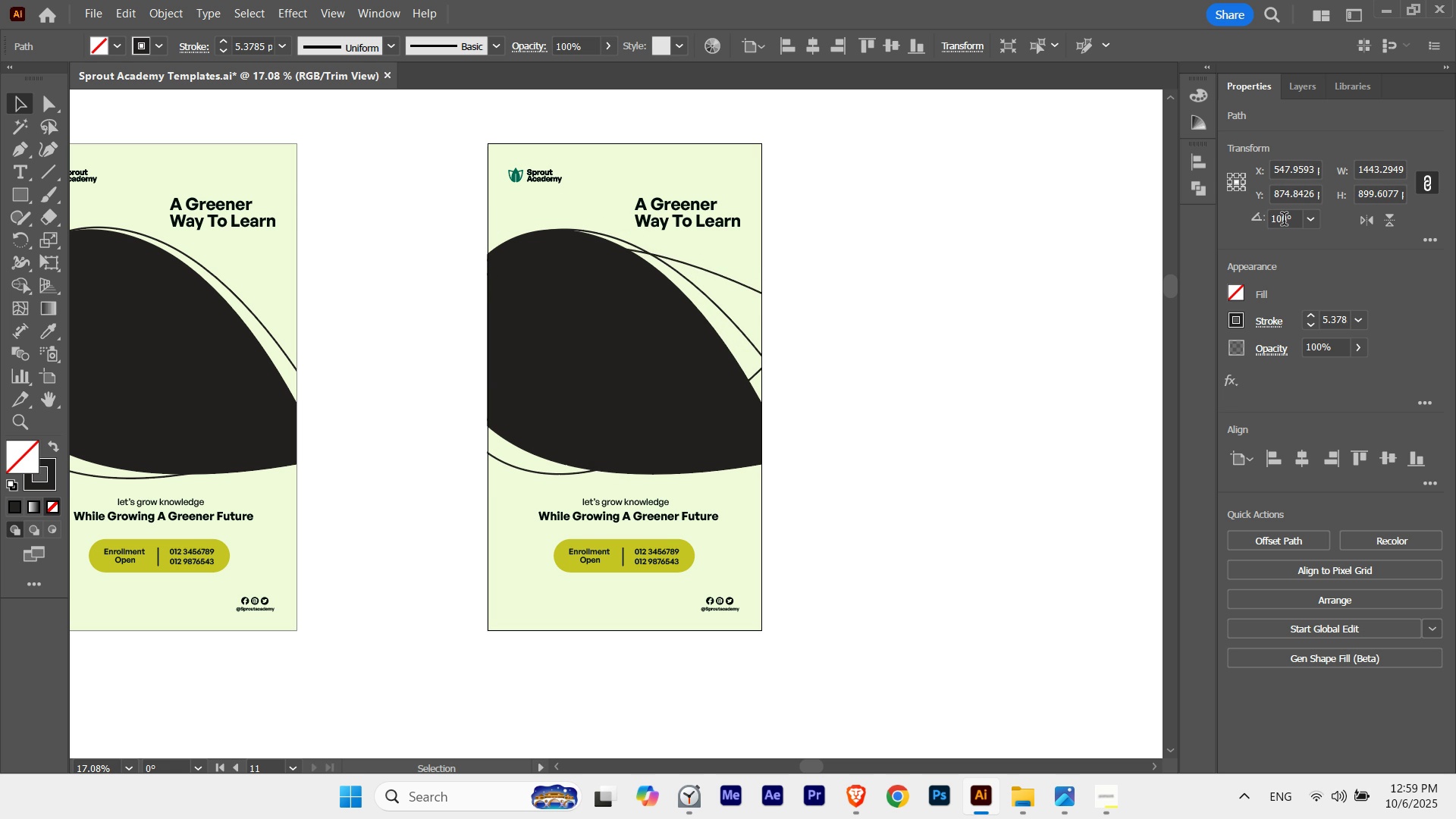 
key(Shift+ArrowUp)
 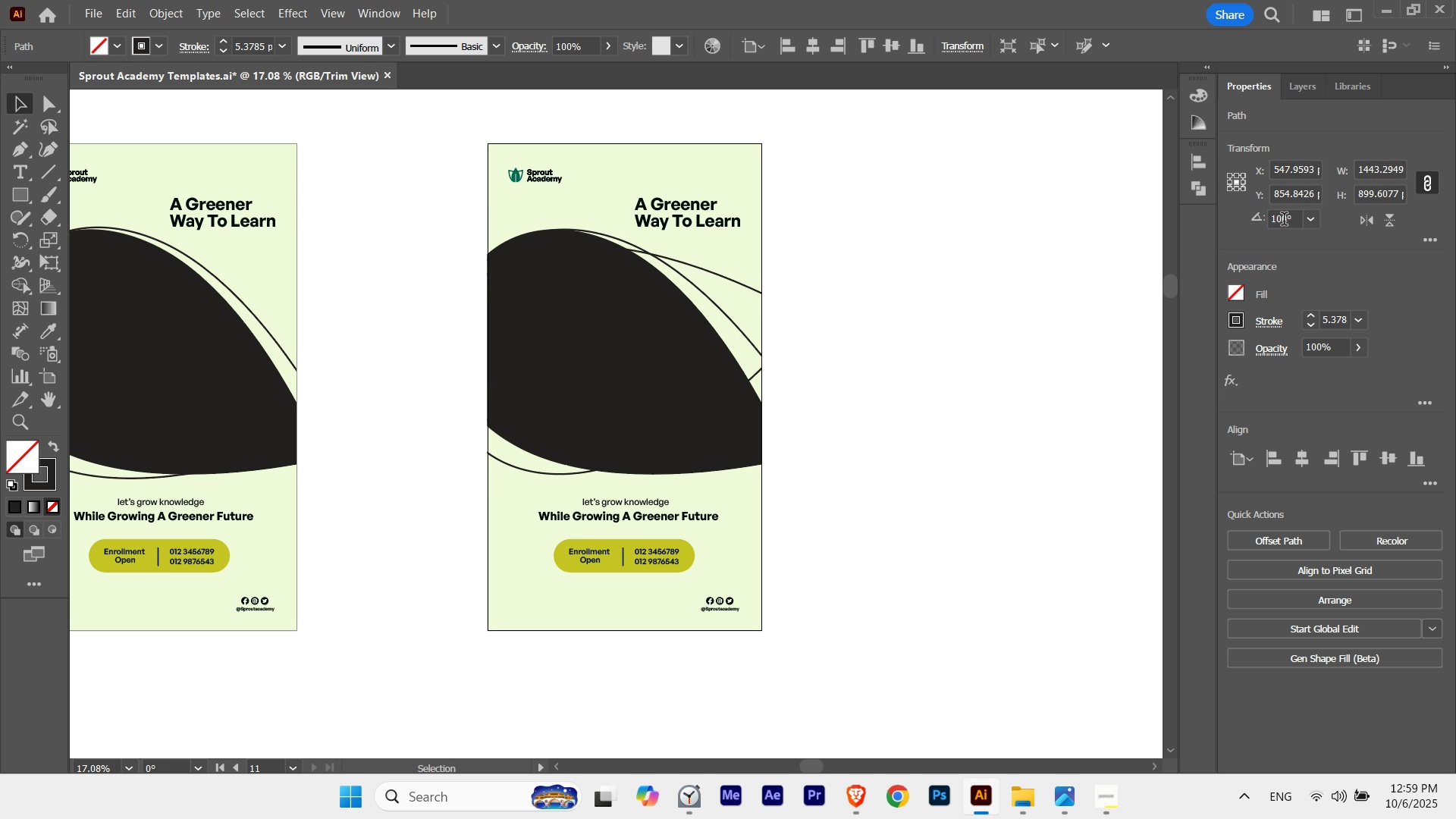 
key(Shift+ArrowDown)
 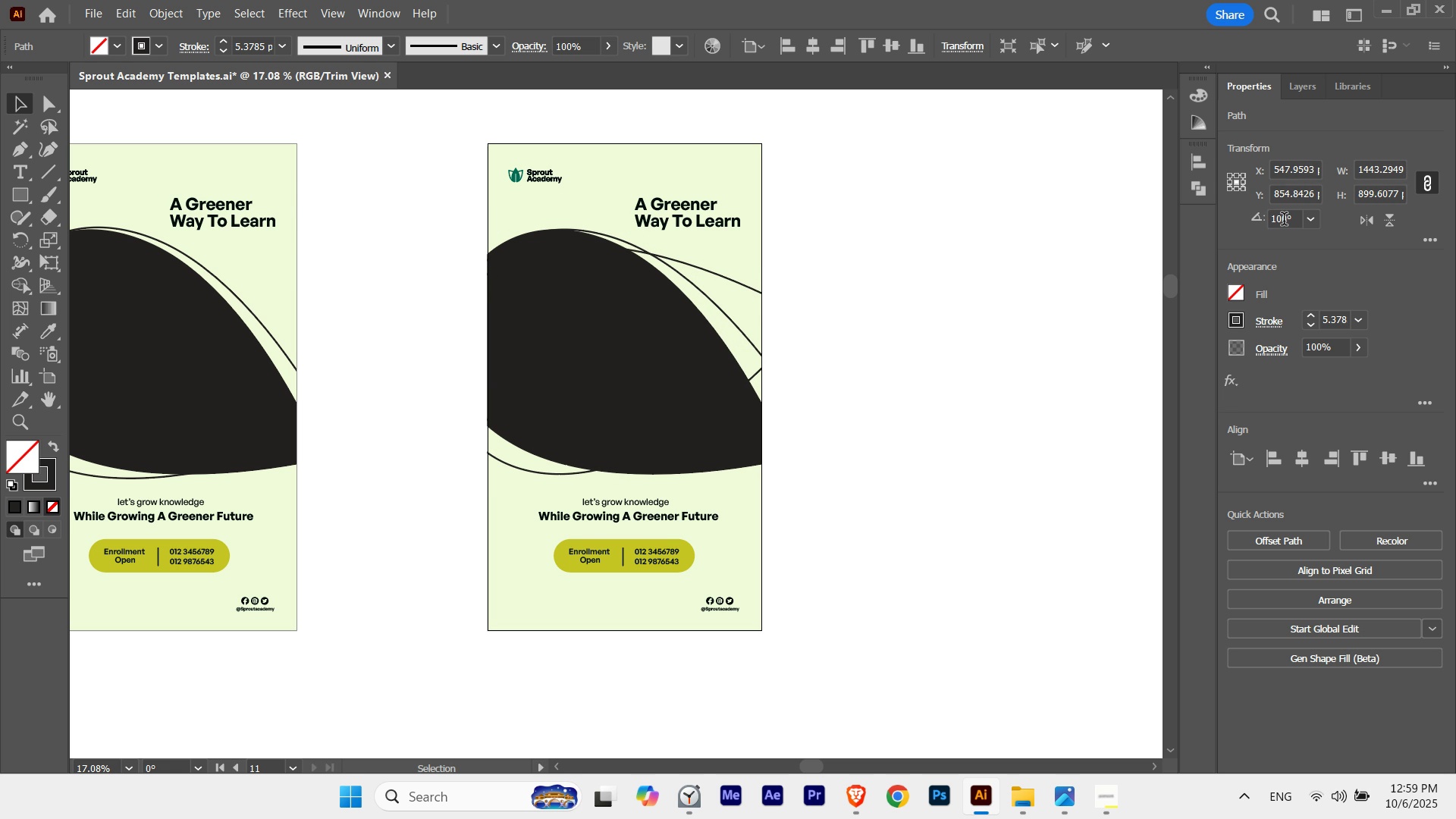 
key(Shift+ArrowUp)
 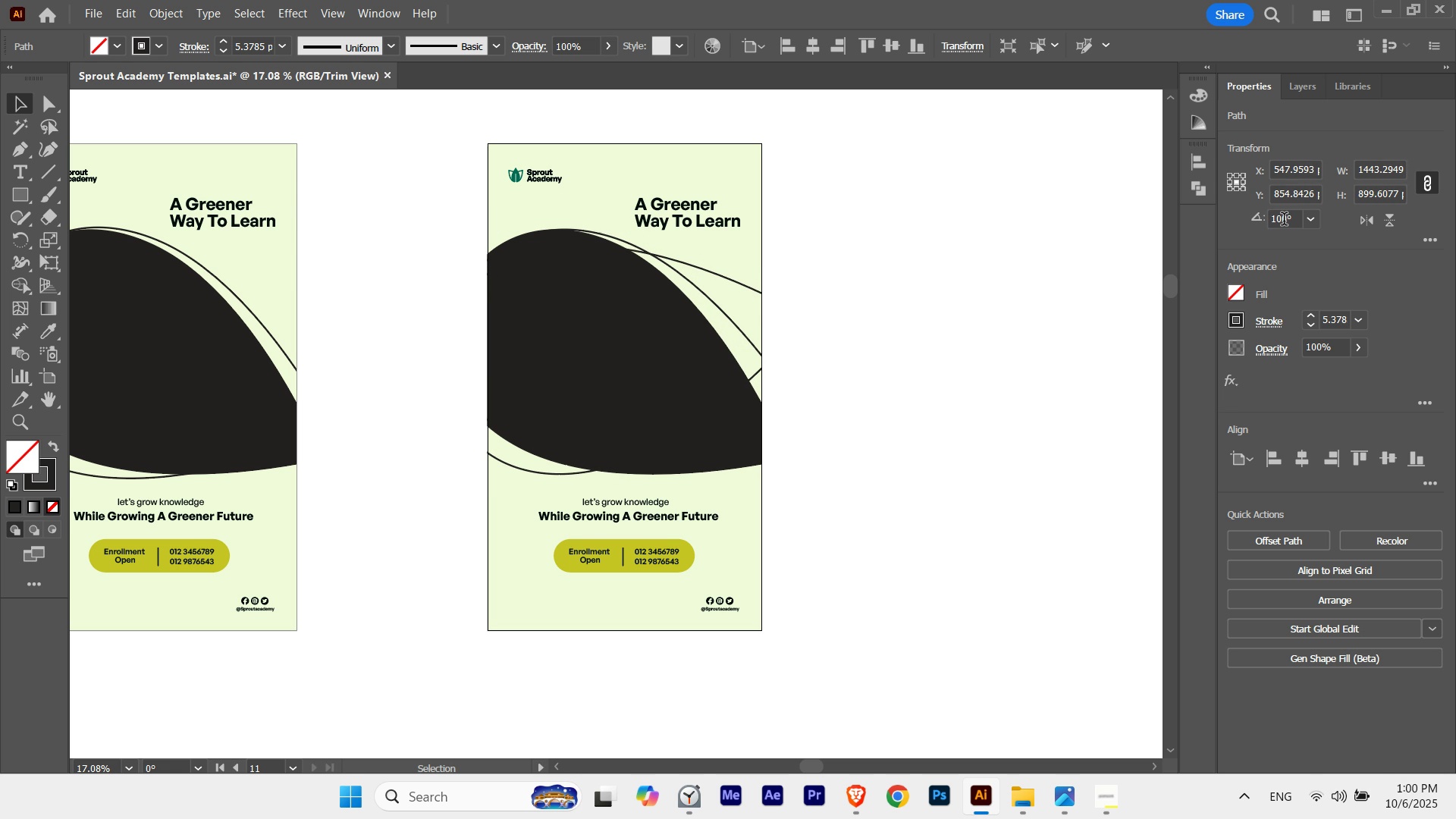 
wait(5.54)
 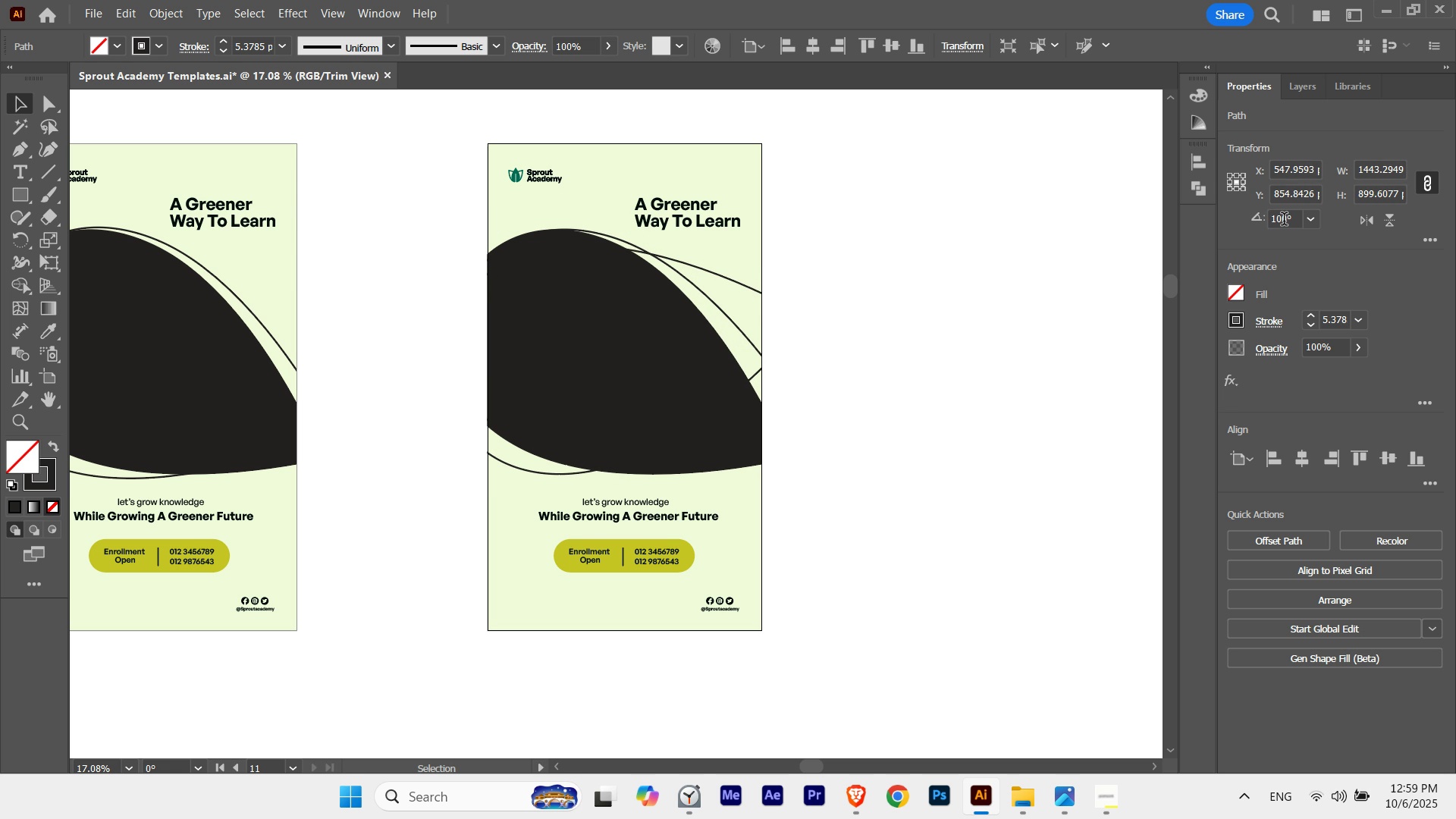 
scroll: coordinate [1284, 221], scroll_direction: down, amount: 2.0
 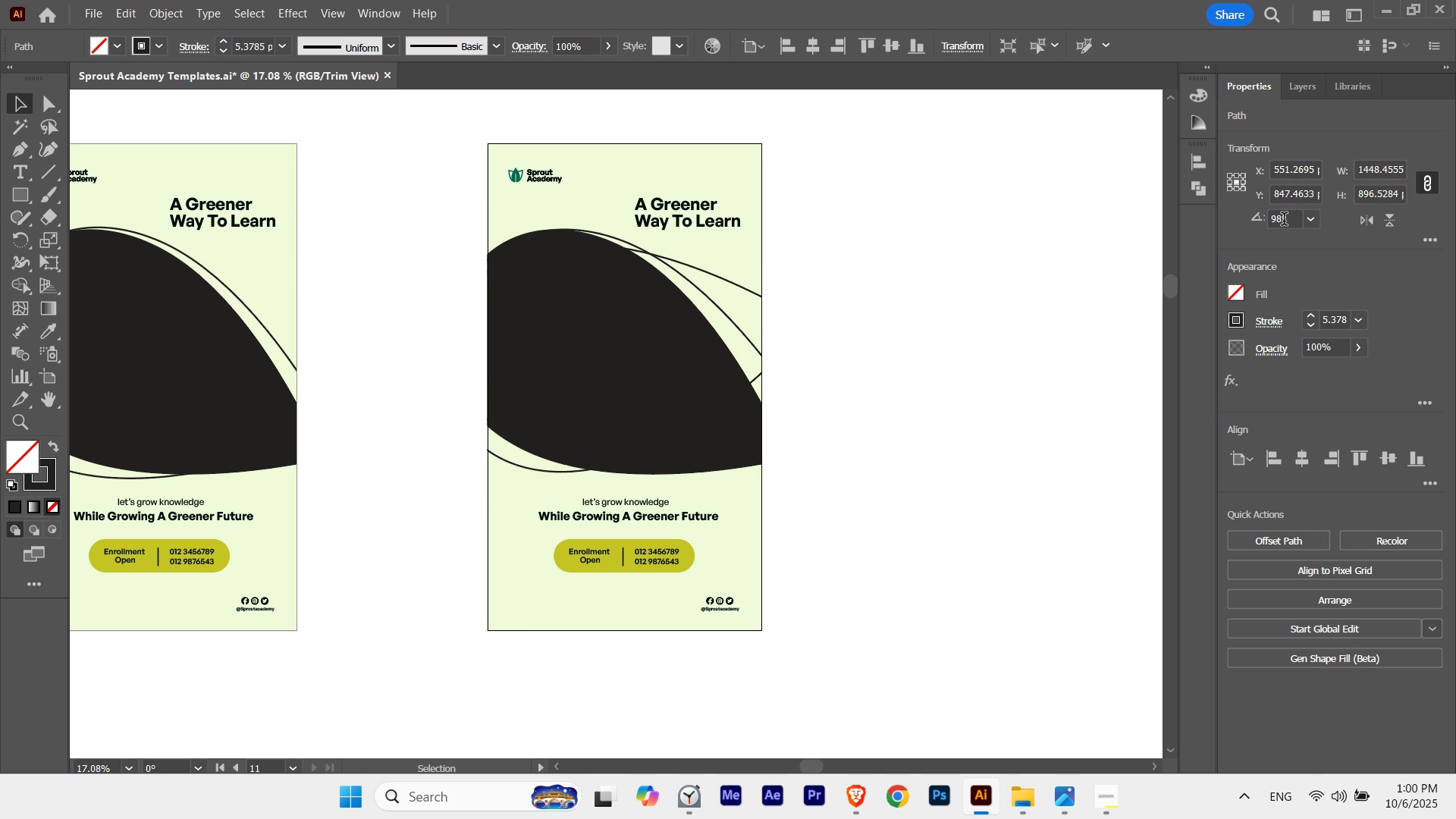 
scroll: coordinate [1284, 221], scroll_direction: up, amount: 1.0
 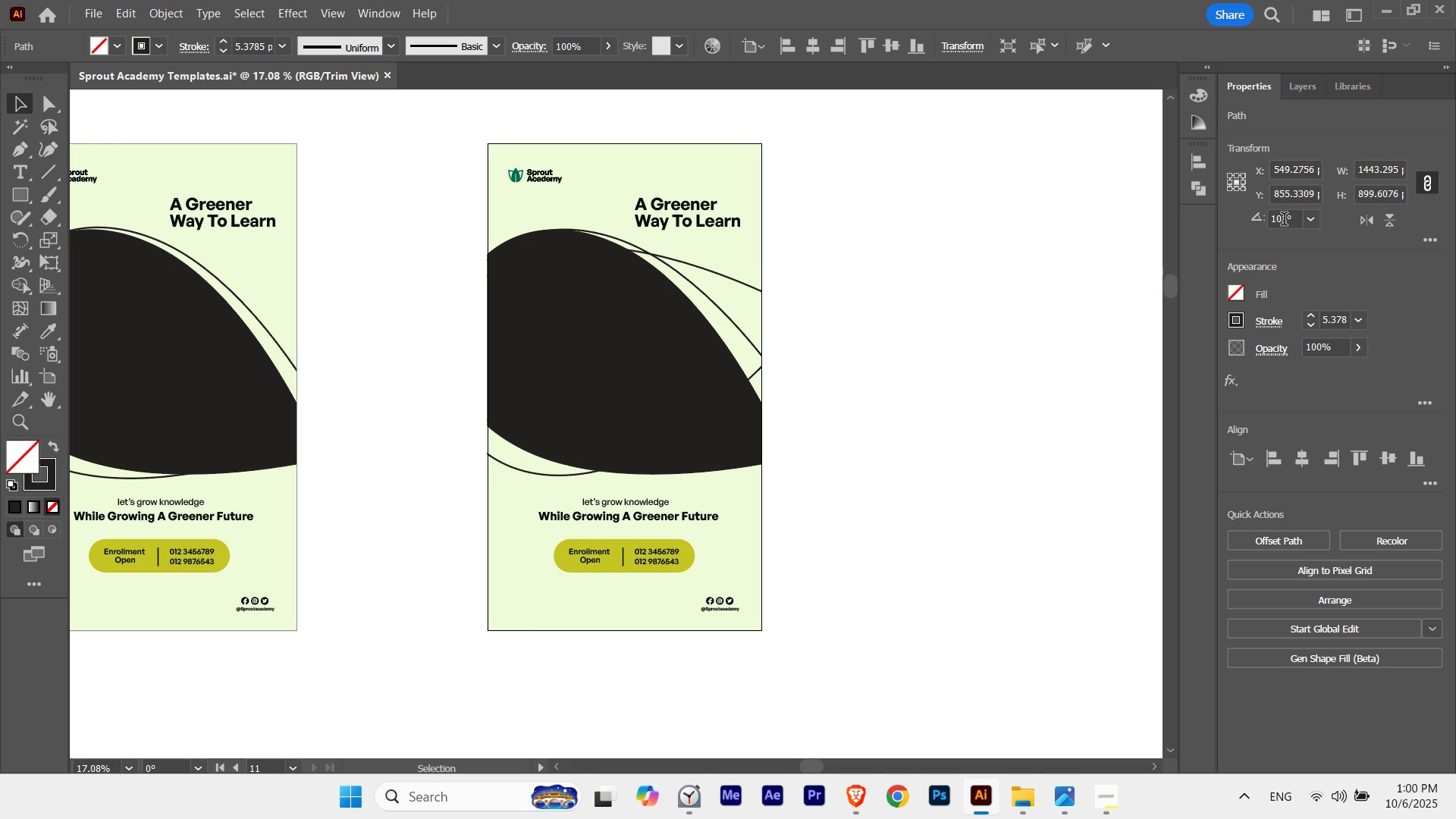 
key(V)